 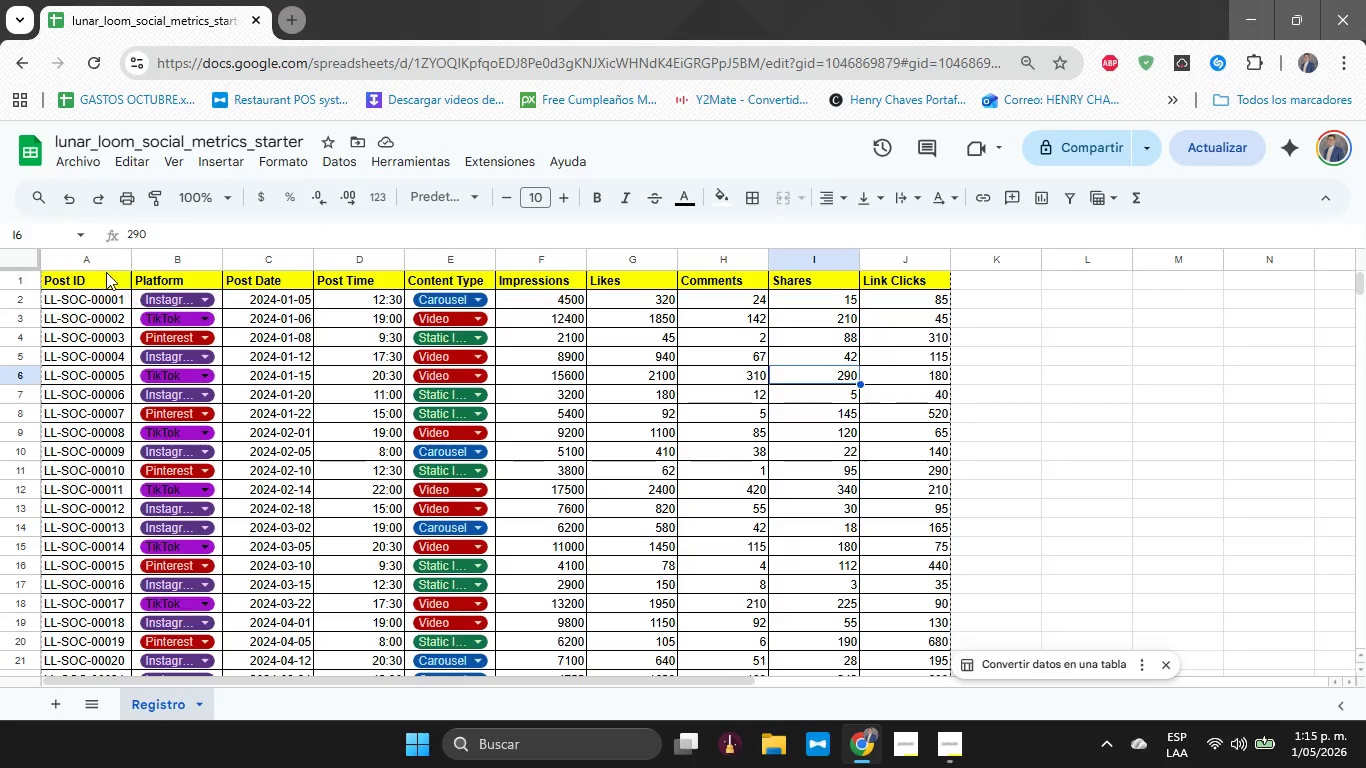 
left_click([80, 254])
 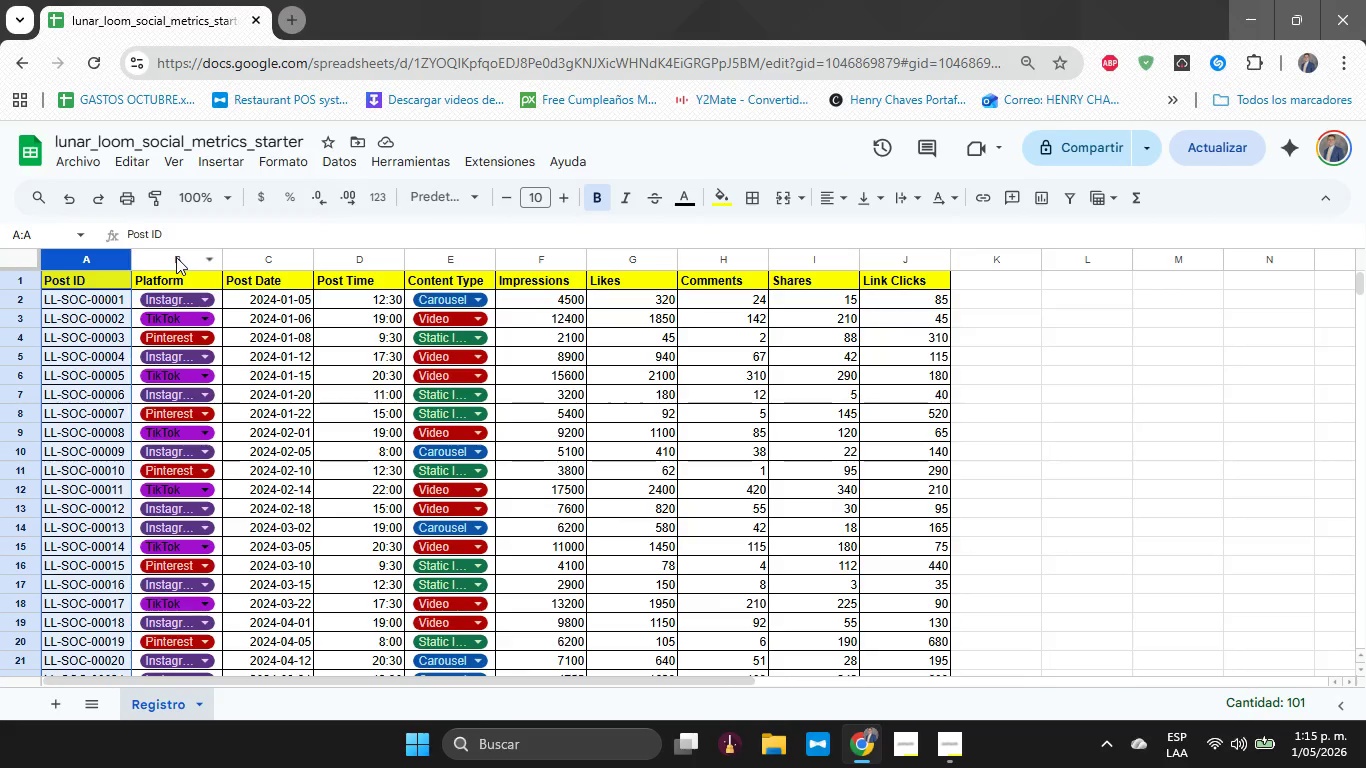 
wait(7.25)
 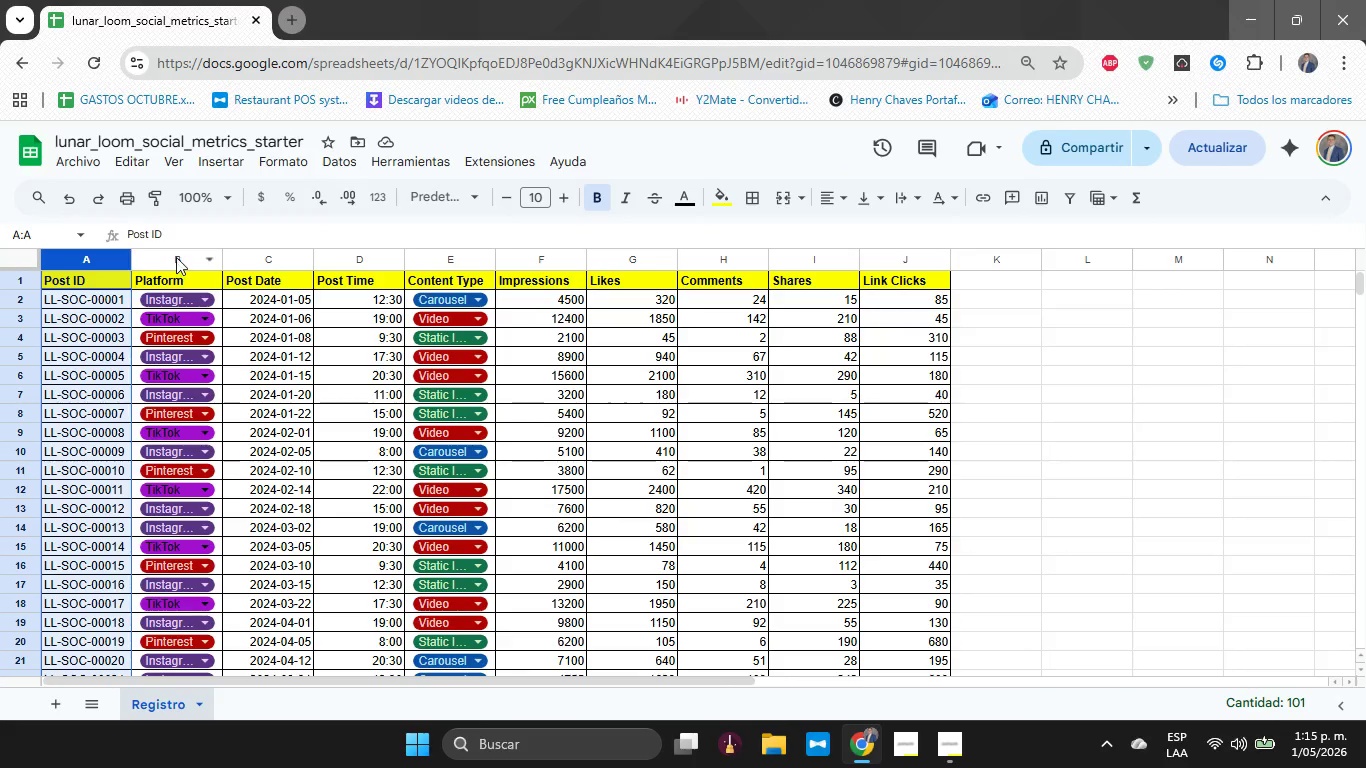 
left_click([176, 257])
 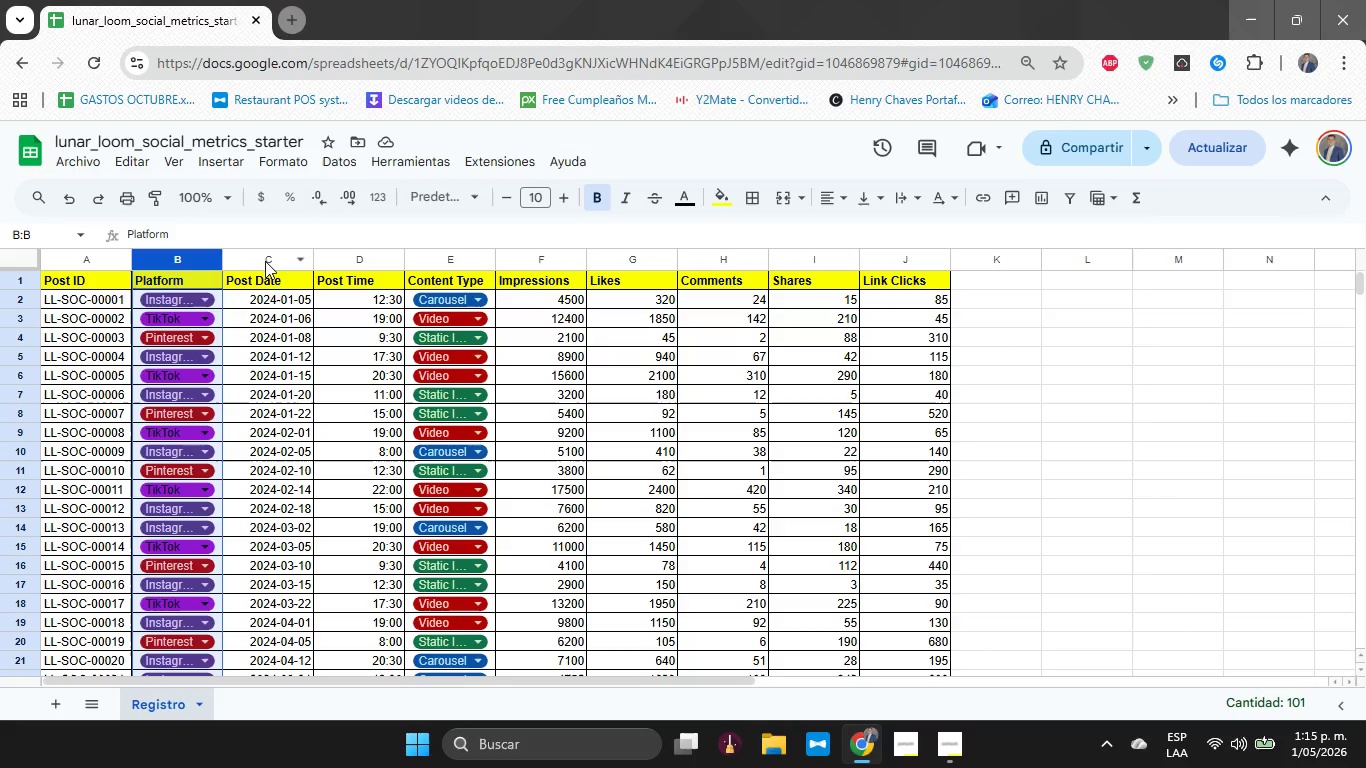 
left_click([265, 261])
 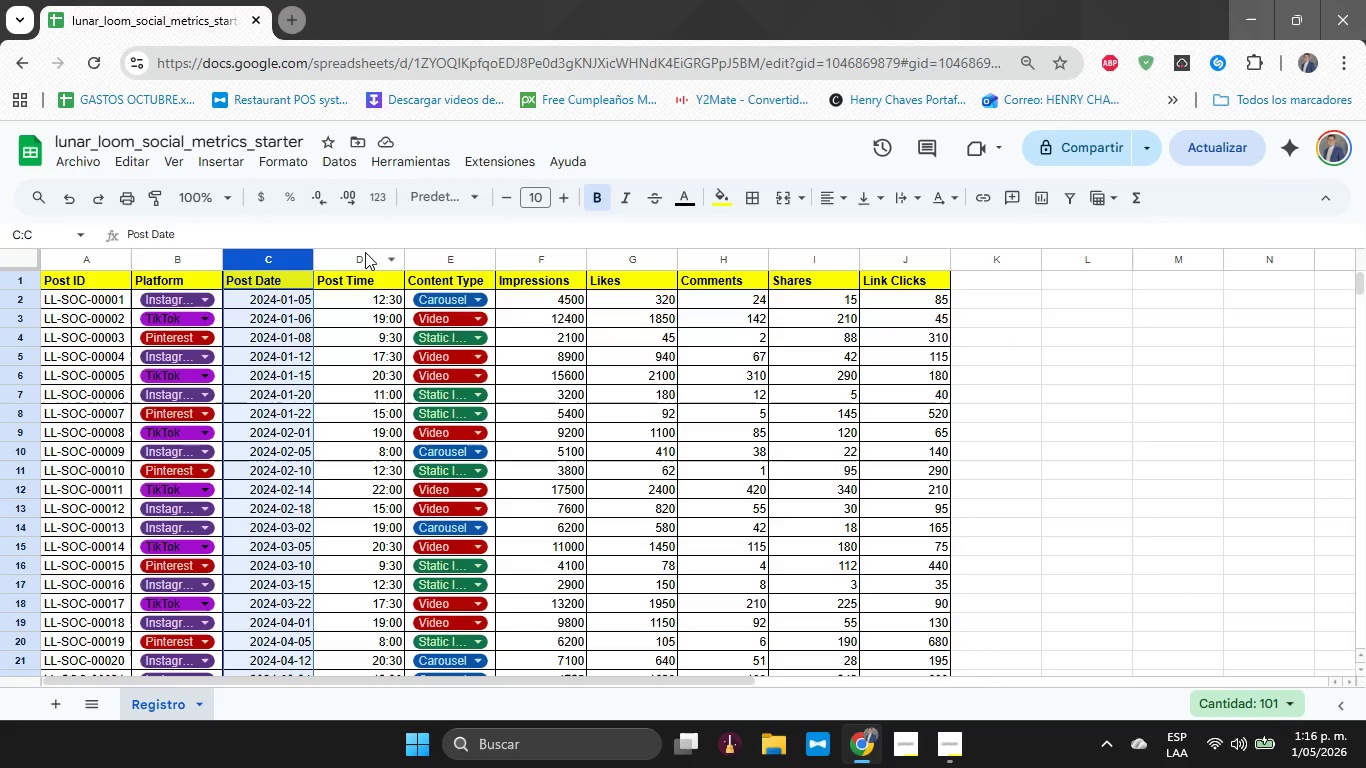 
left_click([365, 252])
 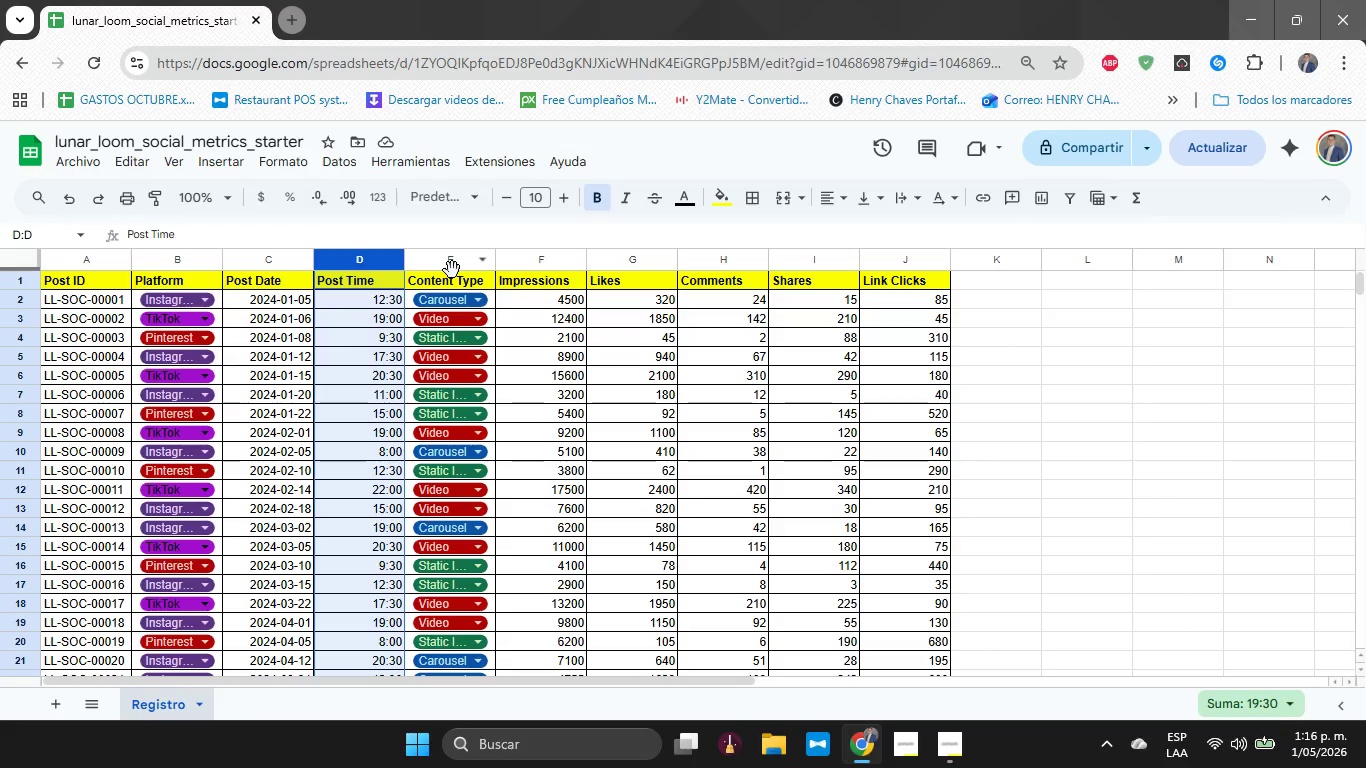 
left_click([445, 263])
 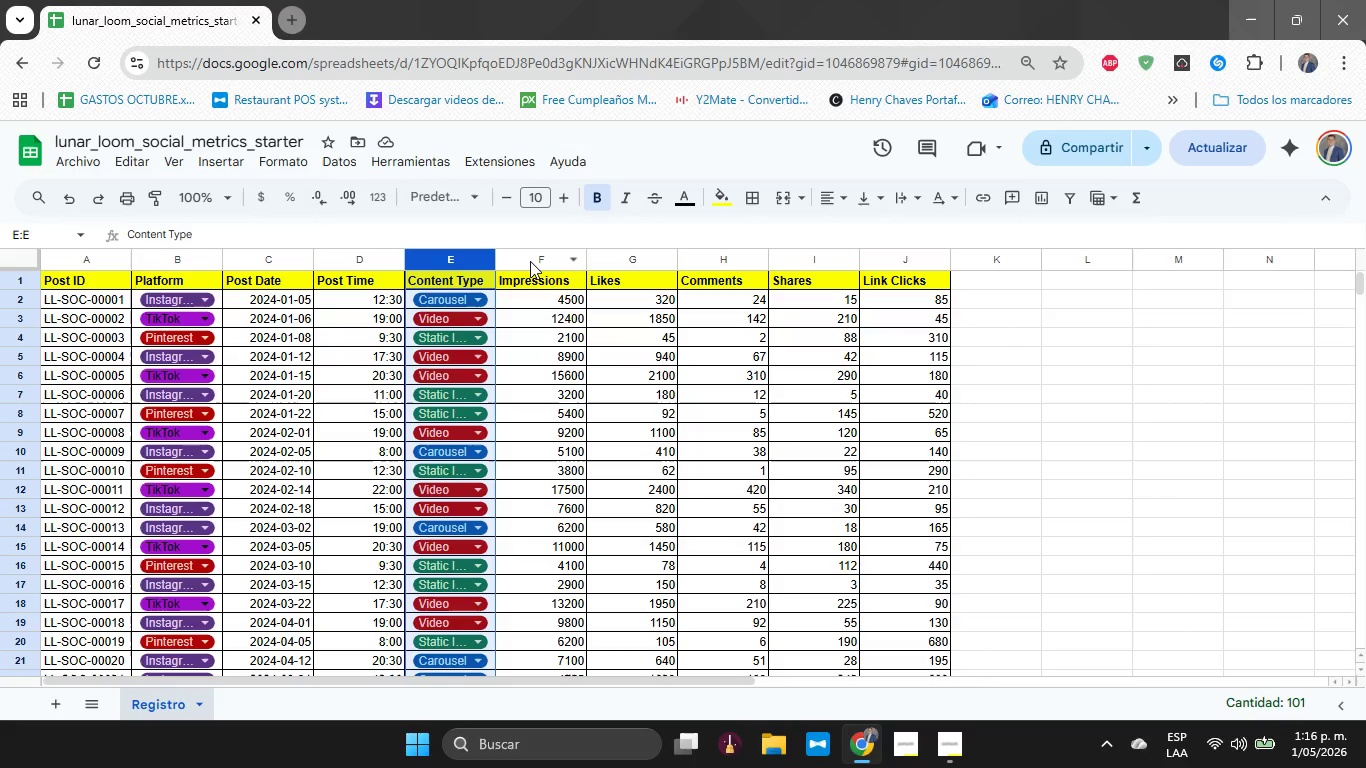 
left_click([530, 261])
 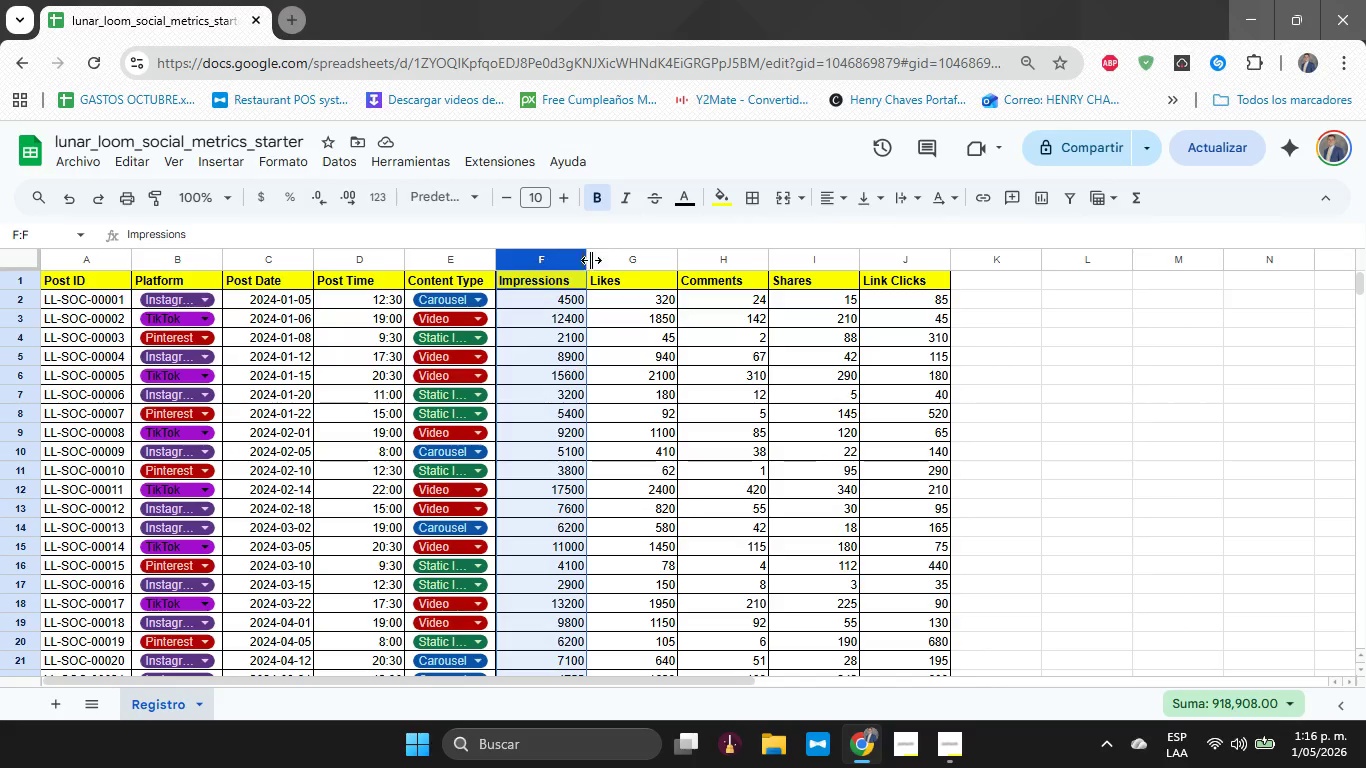 
left_click([609, 254])
 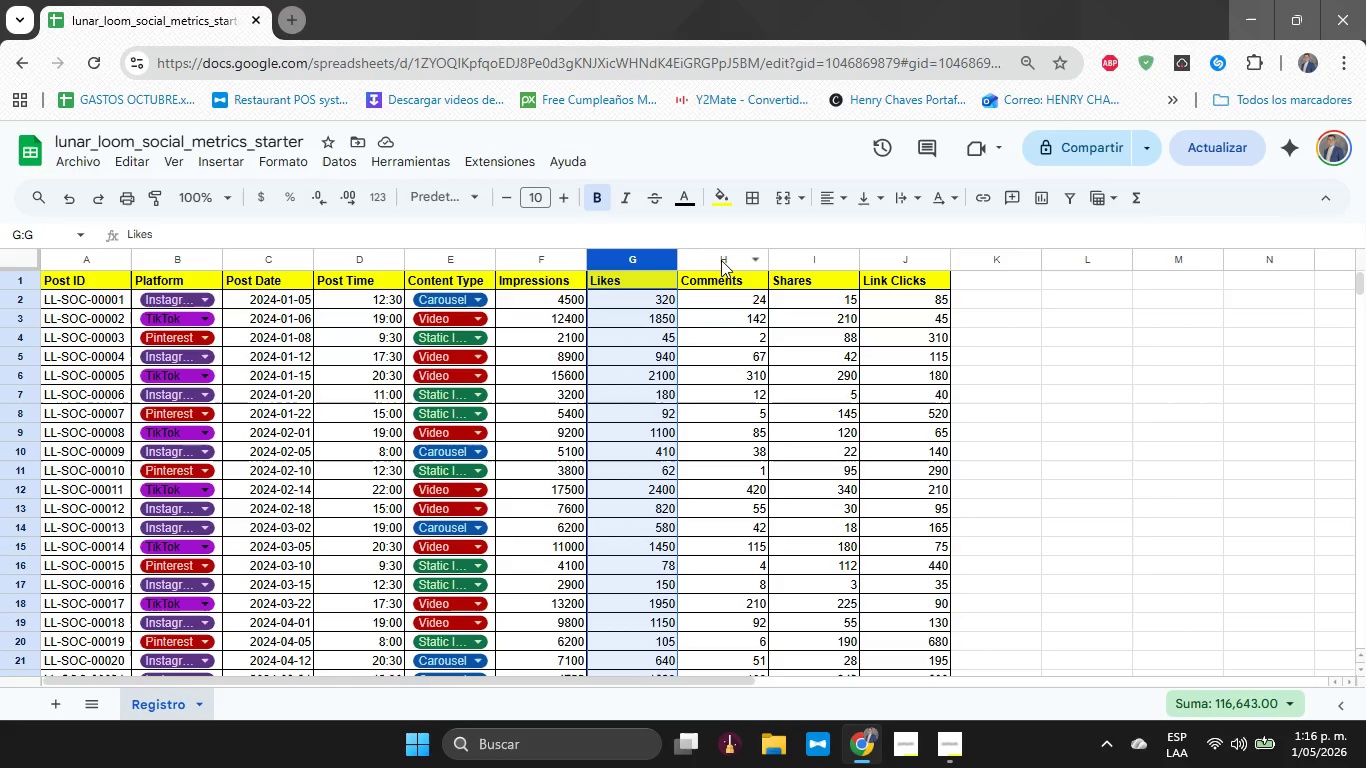 
left_click([721, 260])
 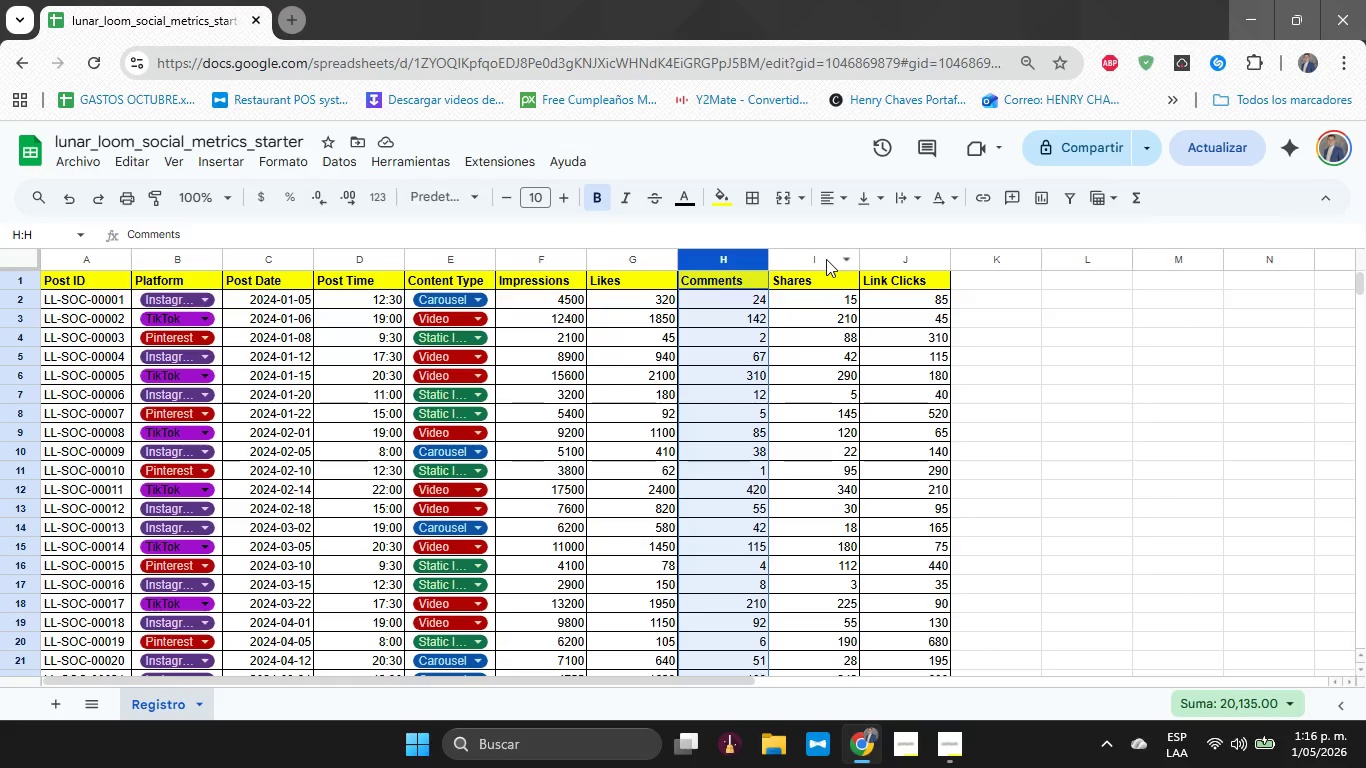 
left_click([826, 259])
 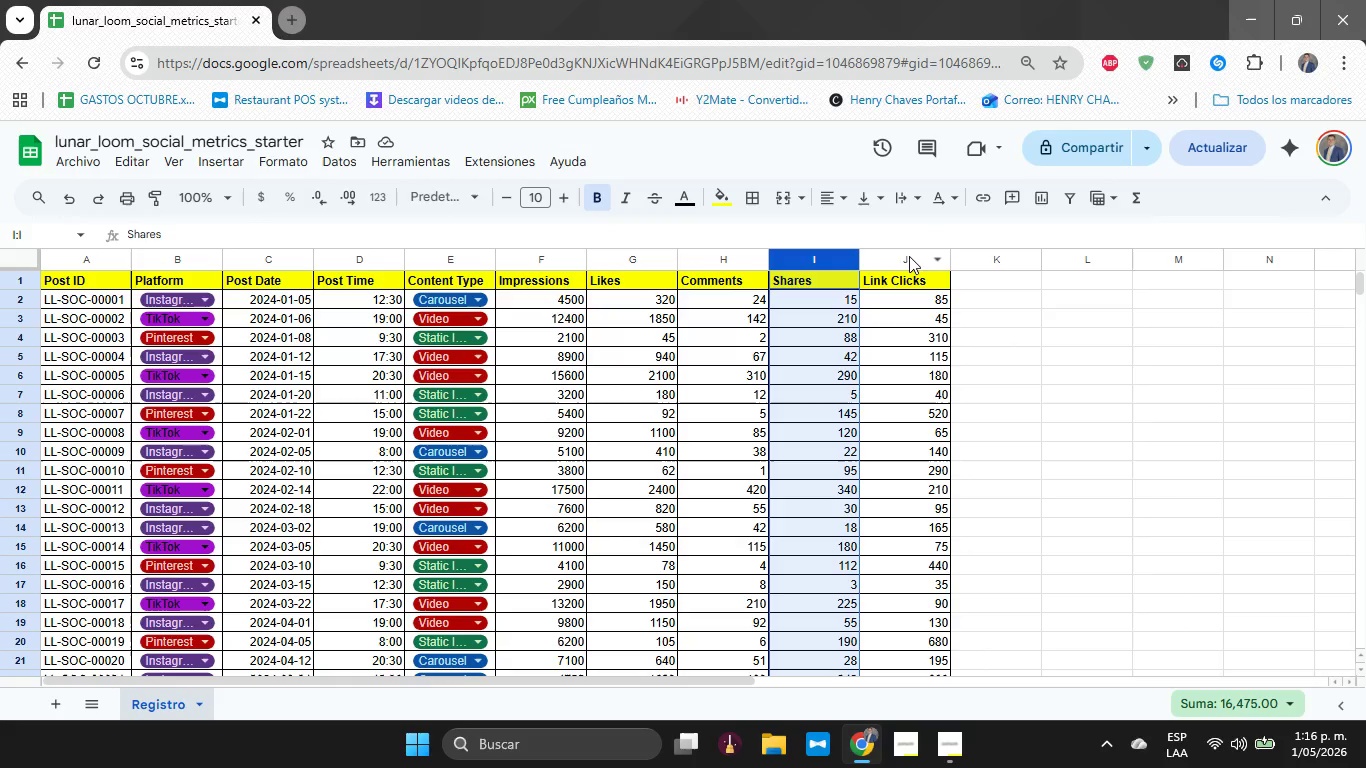 
left_click([903, 255])
 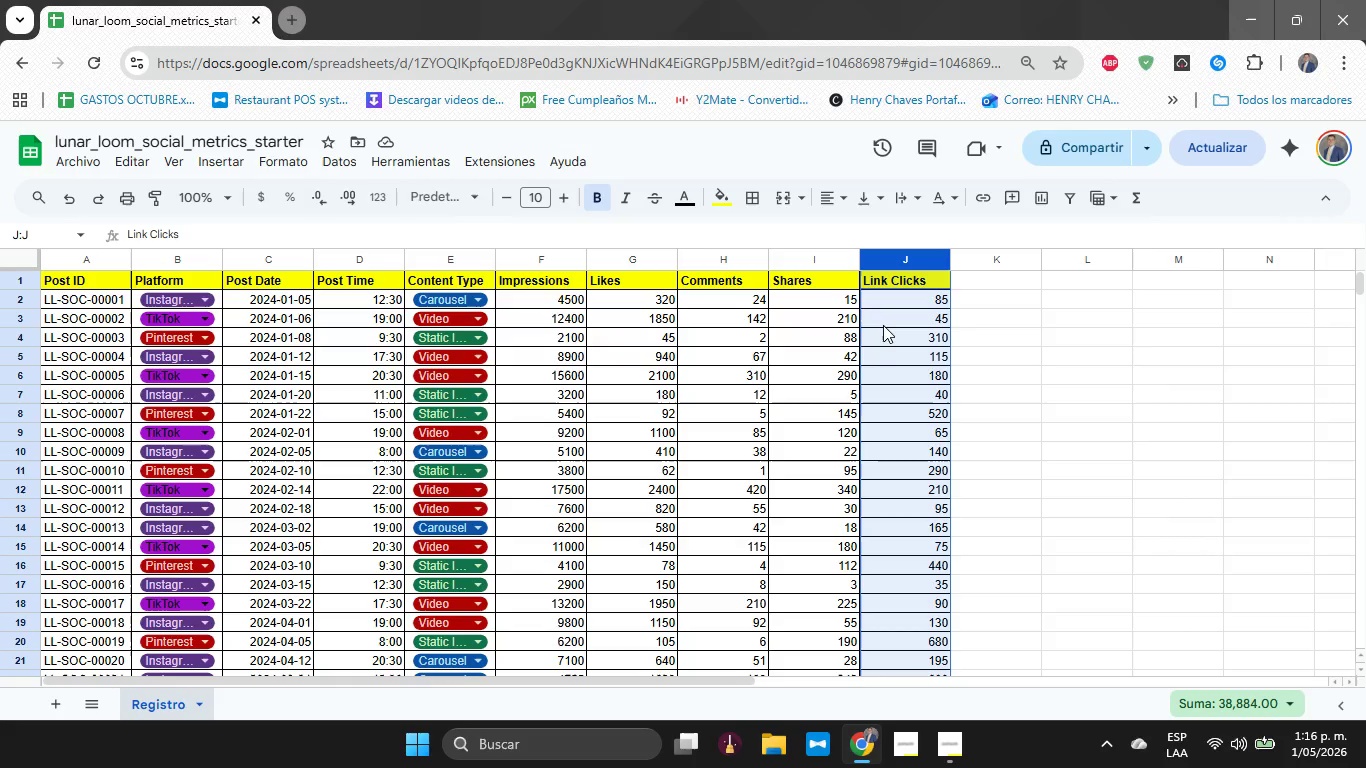 
wait(22.59)
 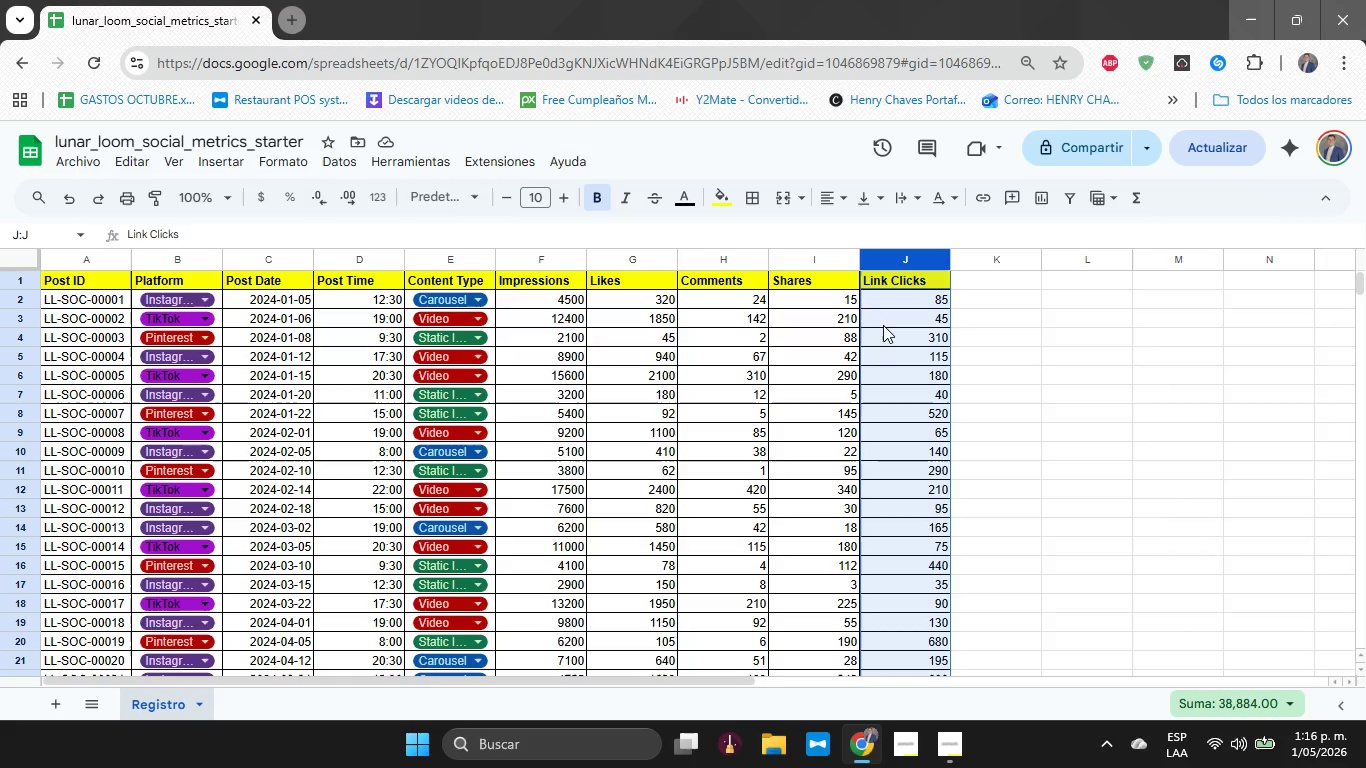 
hold_key(key=ShiftLeft, duration=0.81)
scroll: coordinate [610, 560], scroll_direction: up, amount: 4.0
 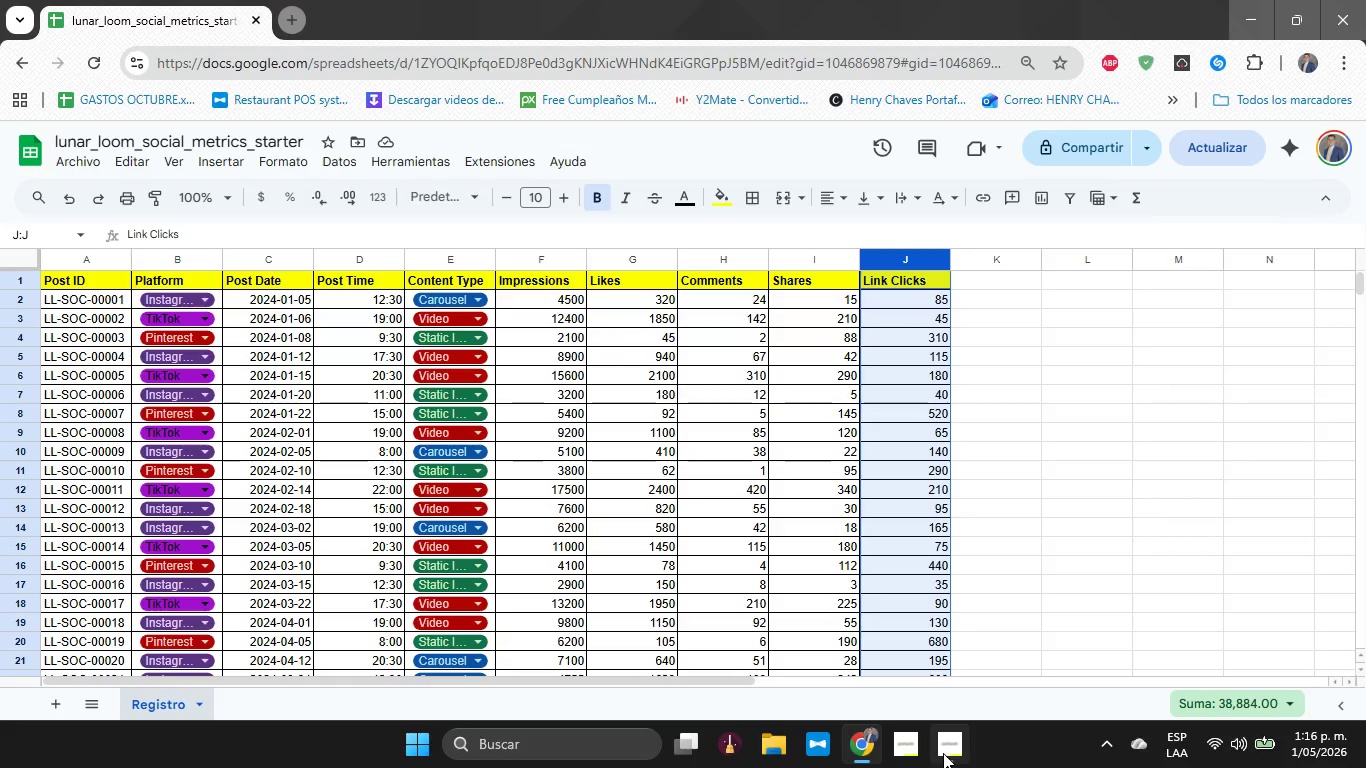 
left_click([944, 755])